 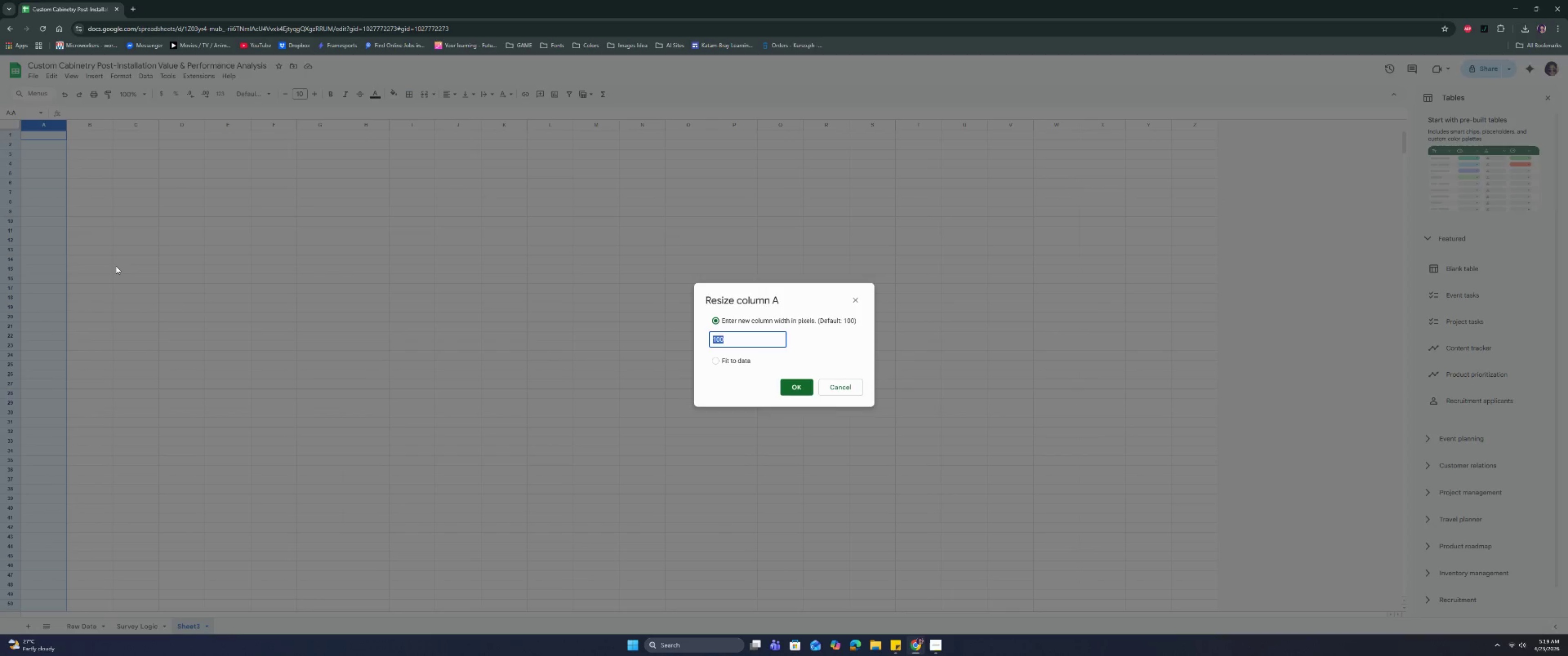 
type(20)
 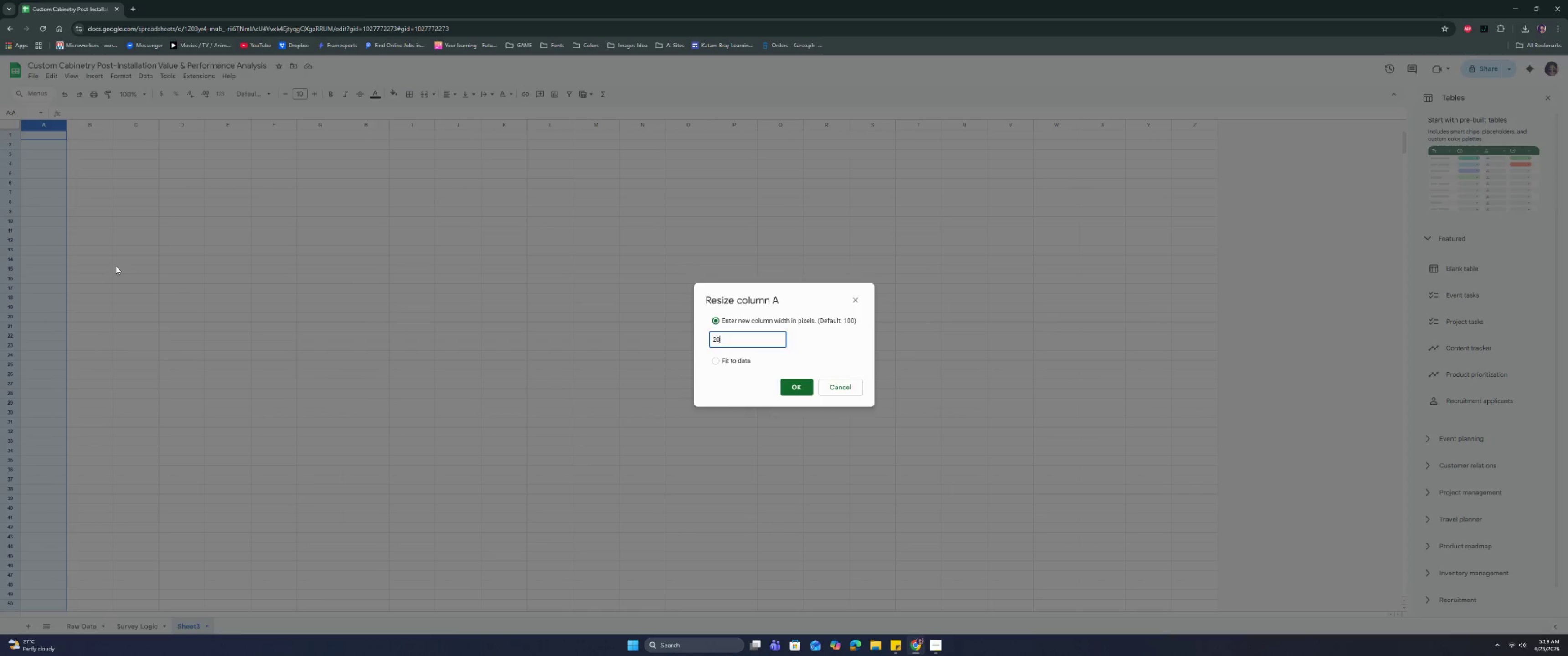 
key(Enter)
 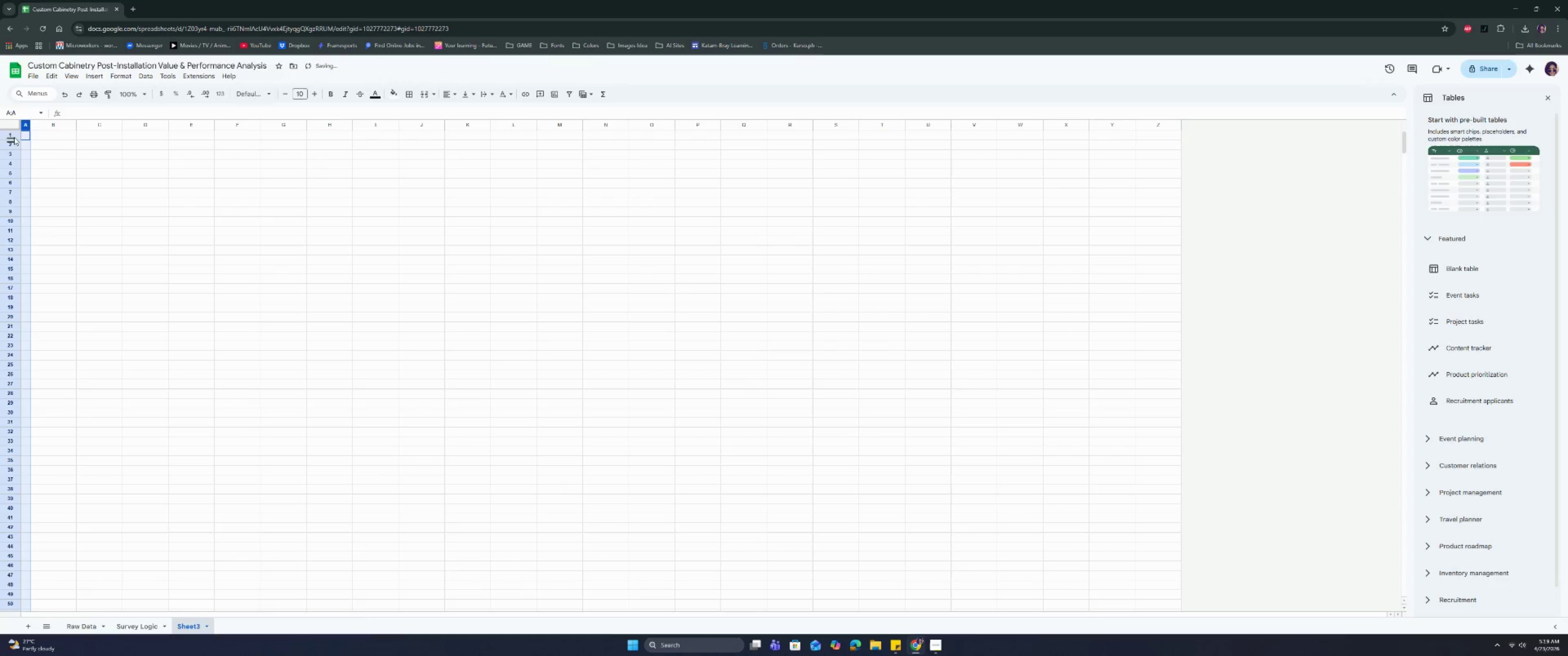 
left_click([13, 133])
 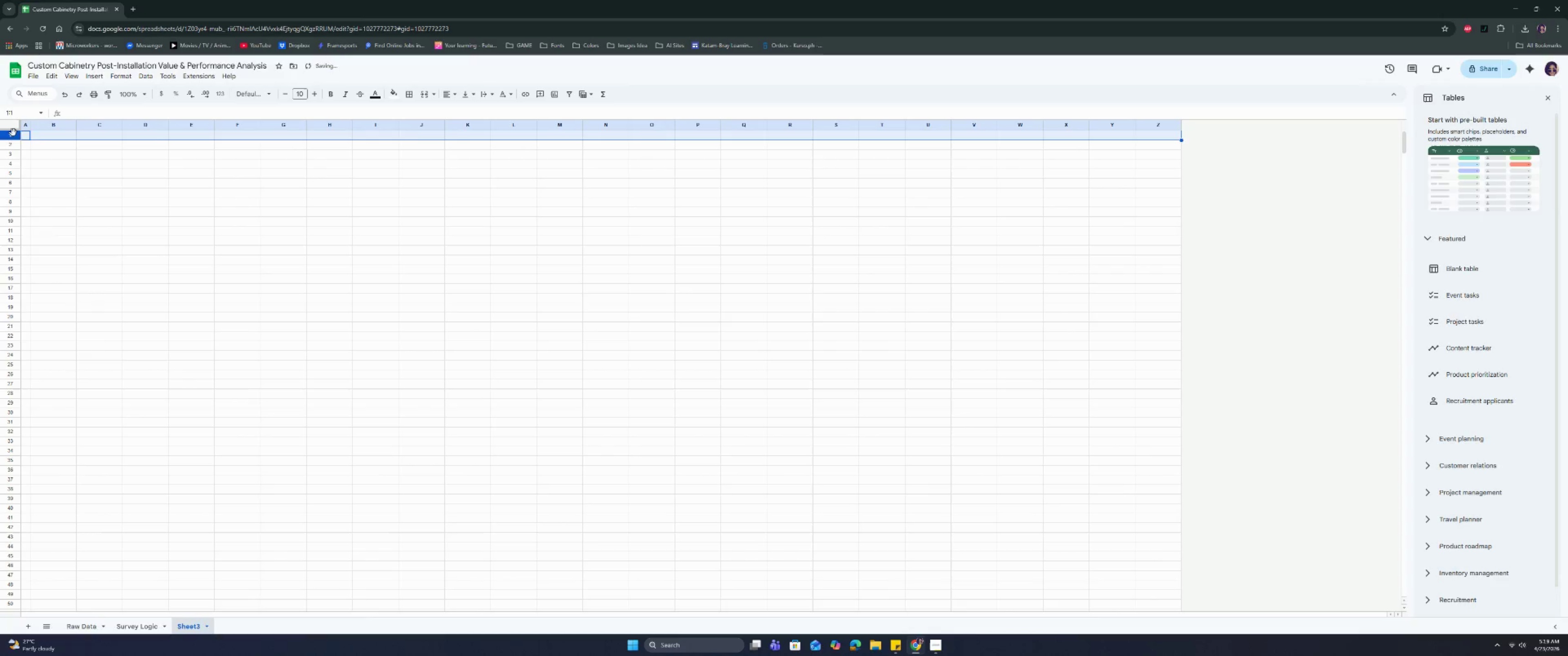 
right_click([13, 133])
 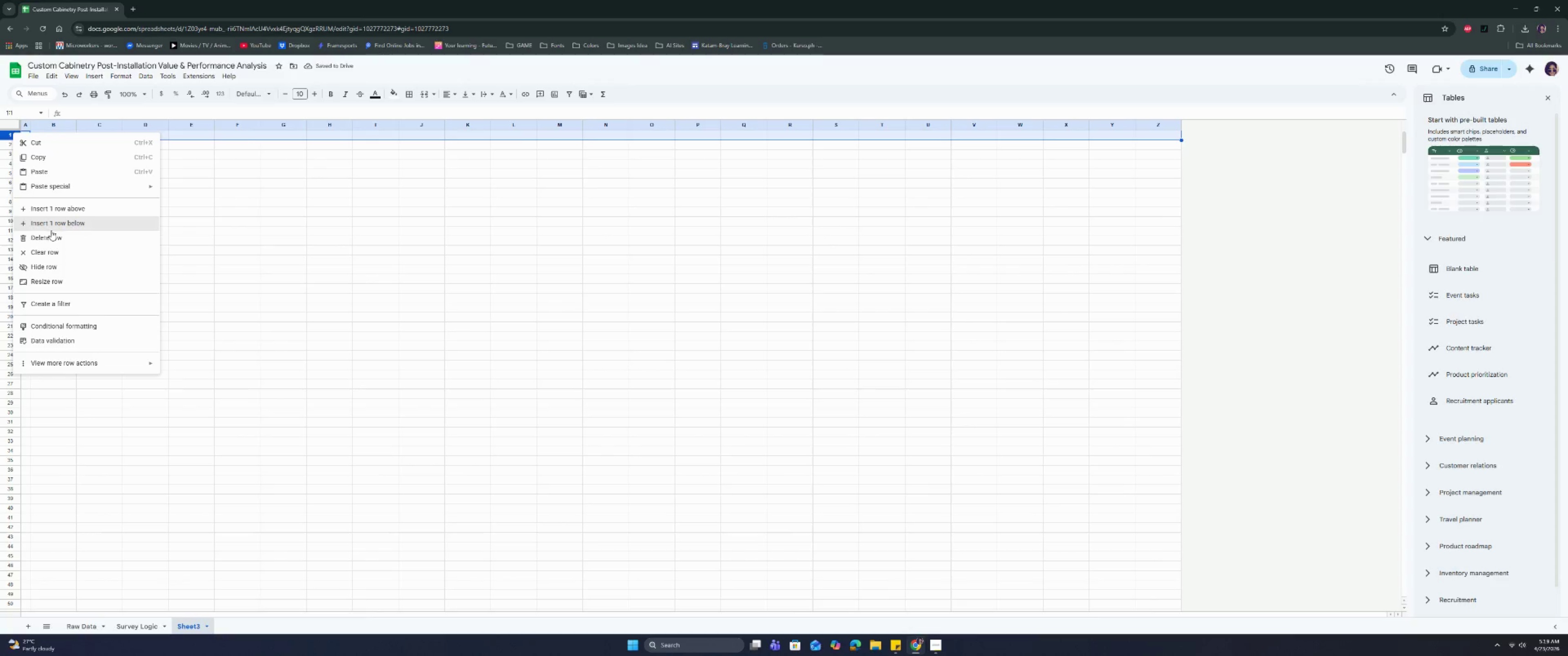 
left_click([50, 235])
 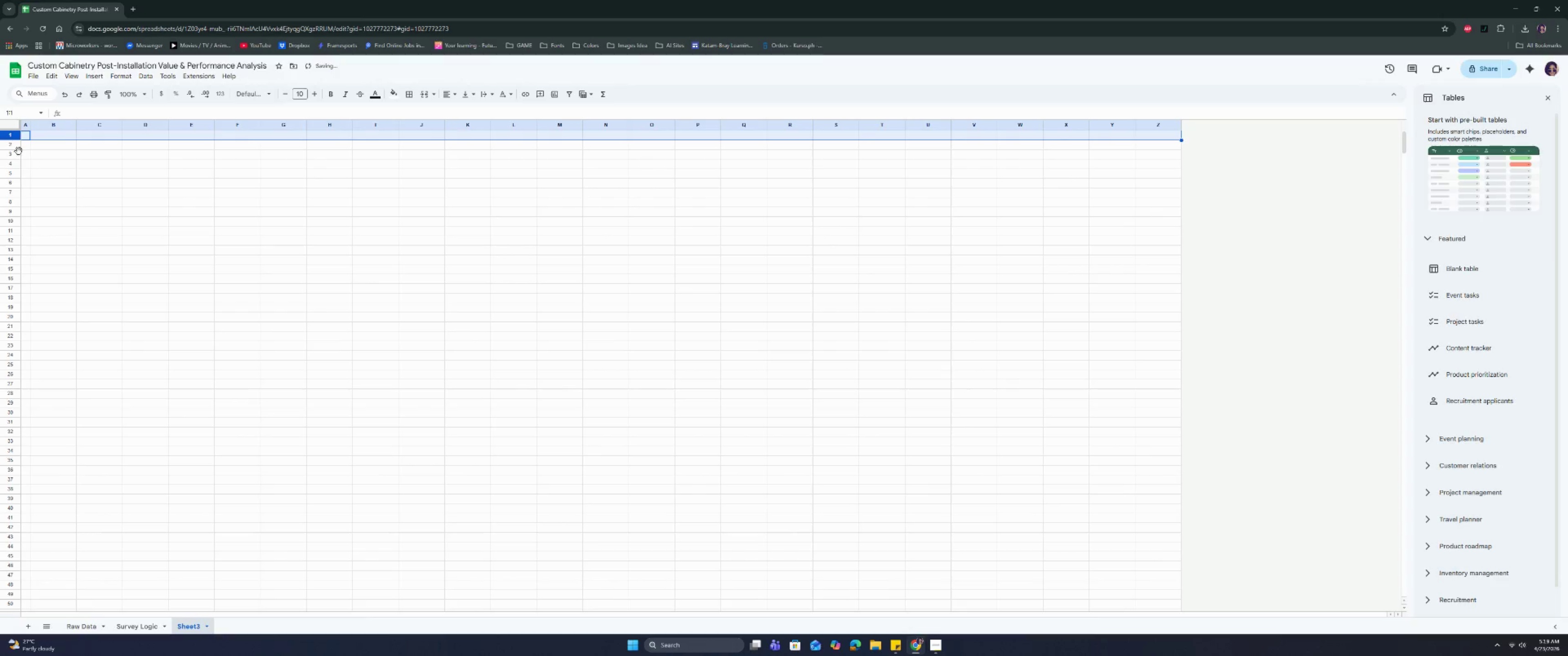 
right_click([9, 137])
 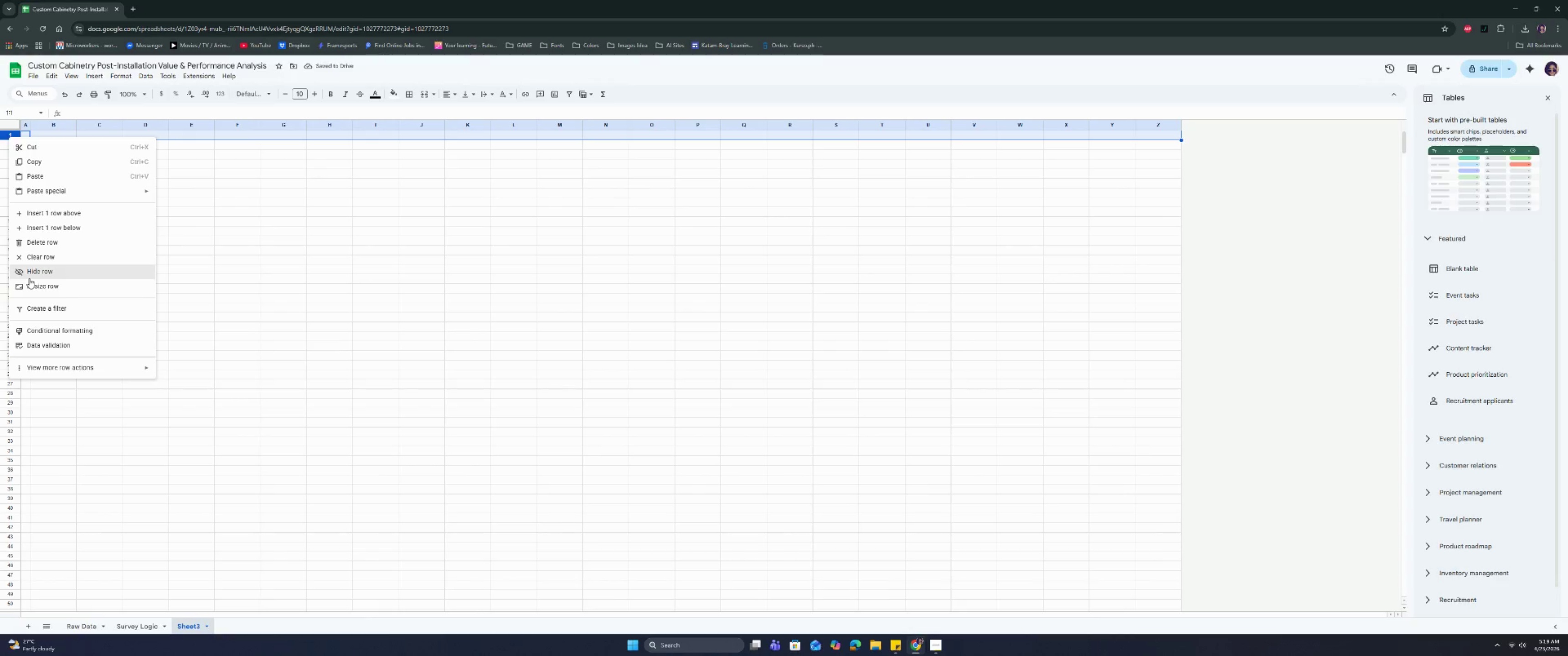 
left_click([29, 278])
 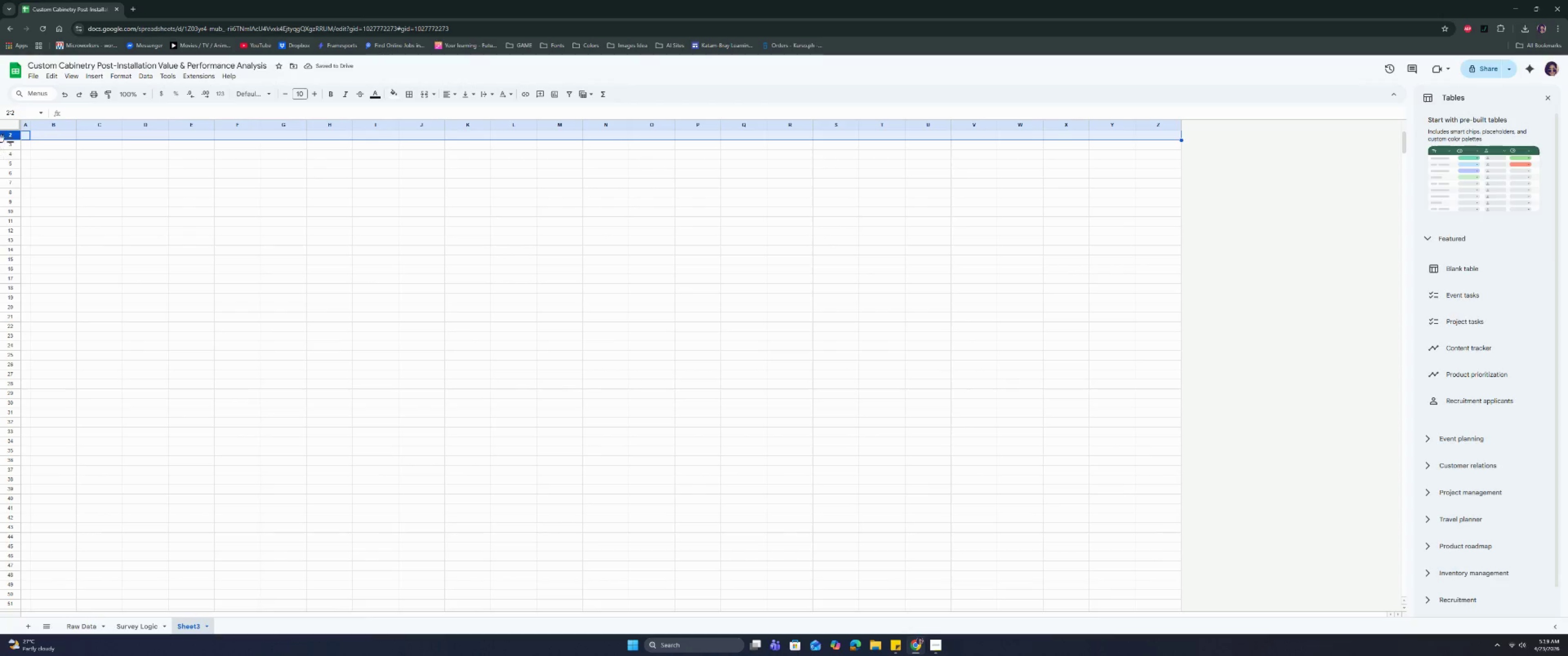 
key(Control+Z)
 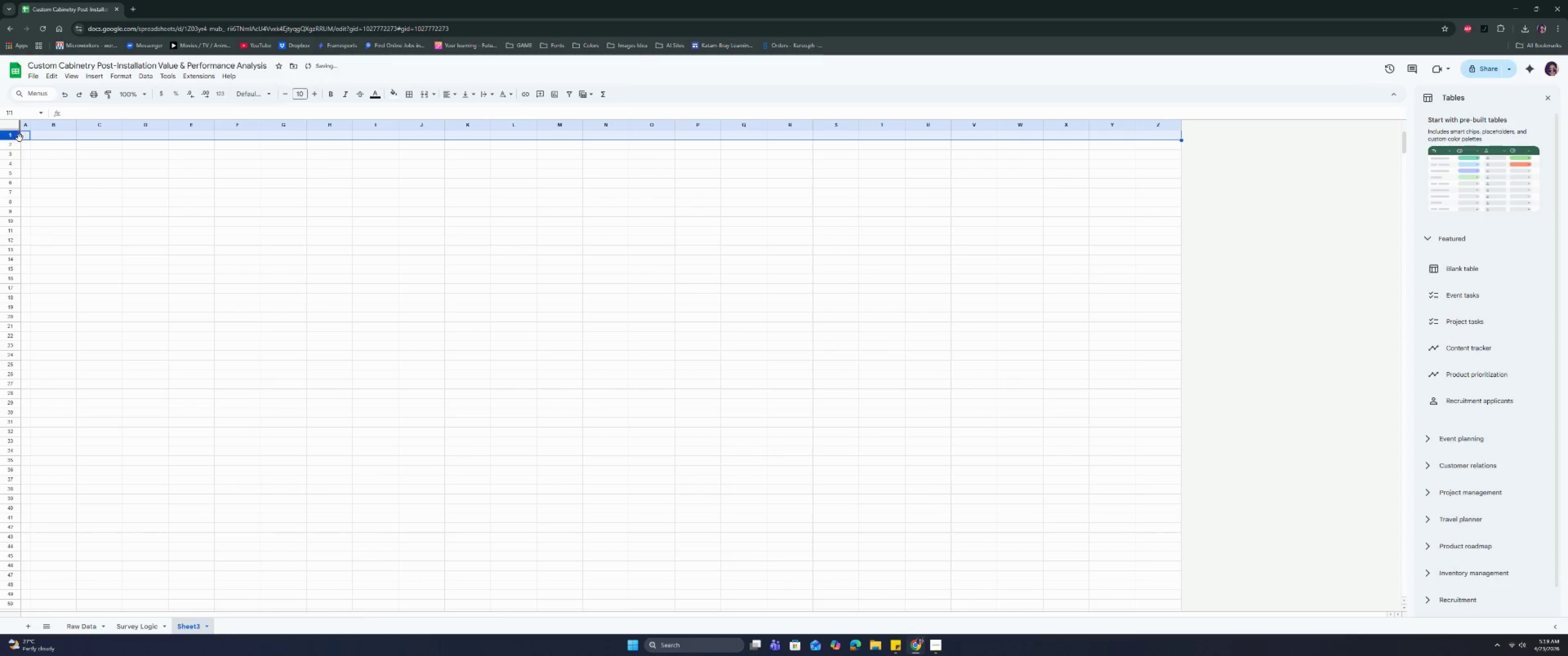 
scroll: coordinate [59, 177], scroll_direction: up, amount: 3.0
 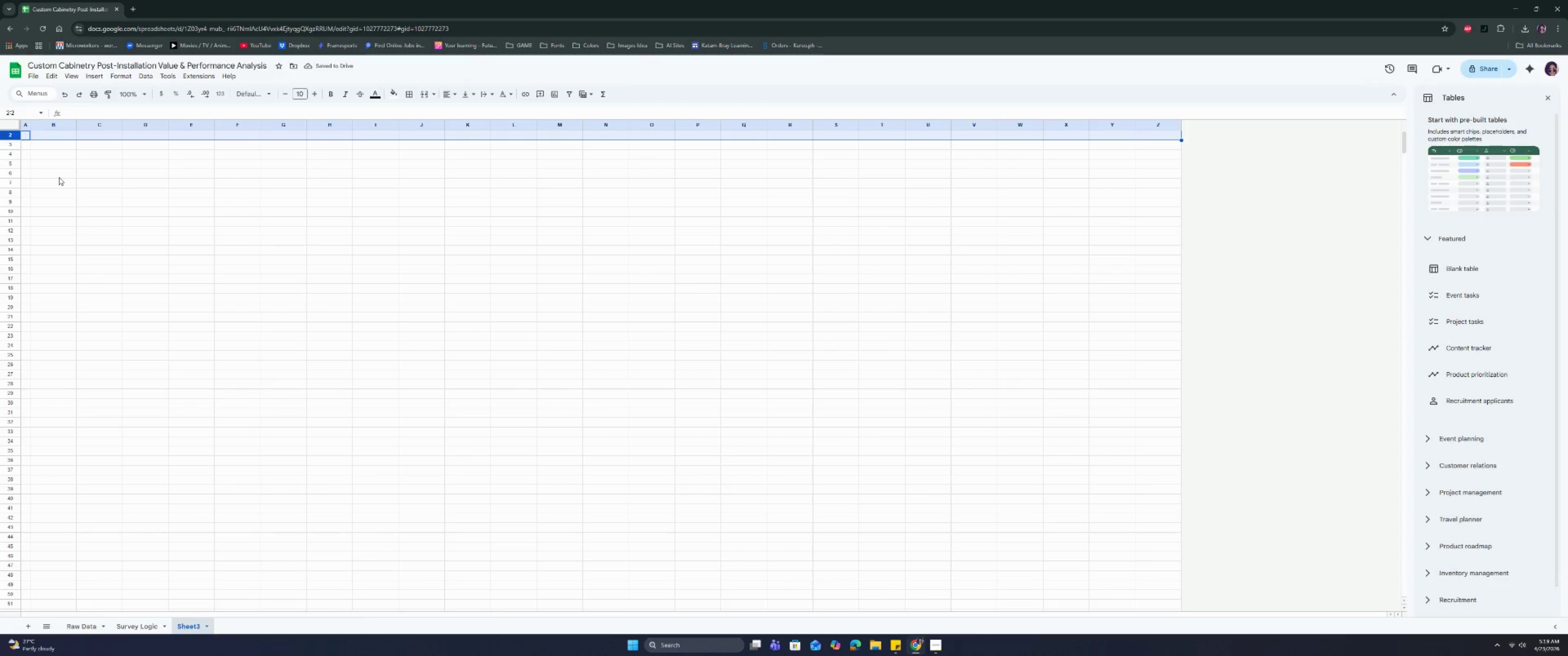 
right_click([9, 133])
 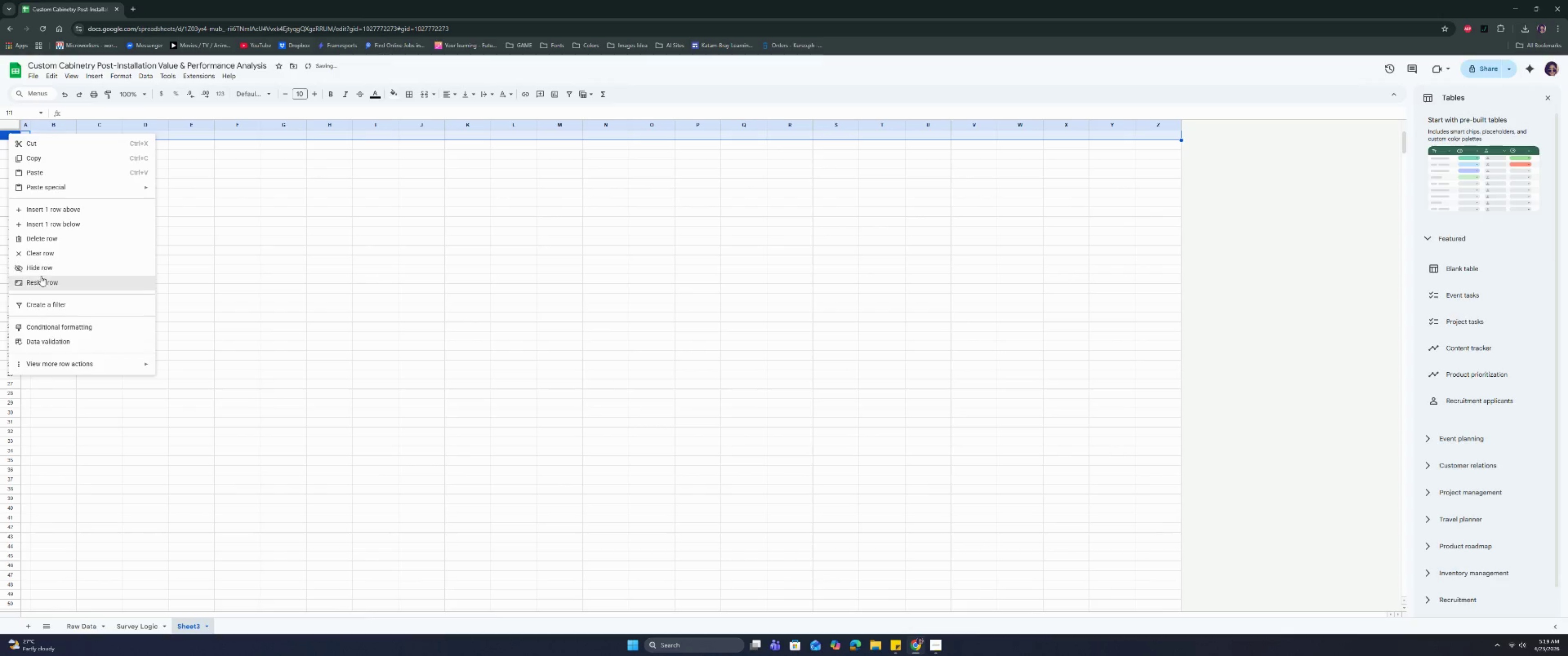 
left_click([42, 286])
 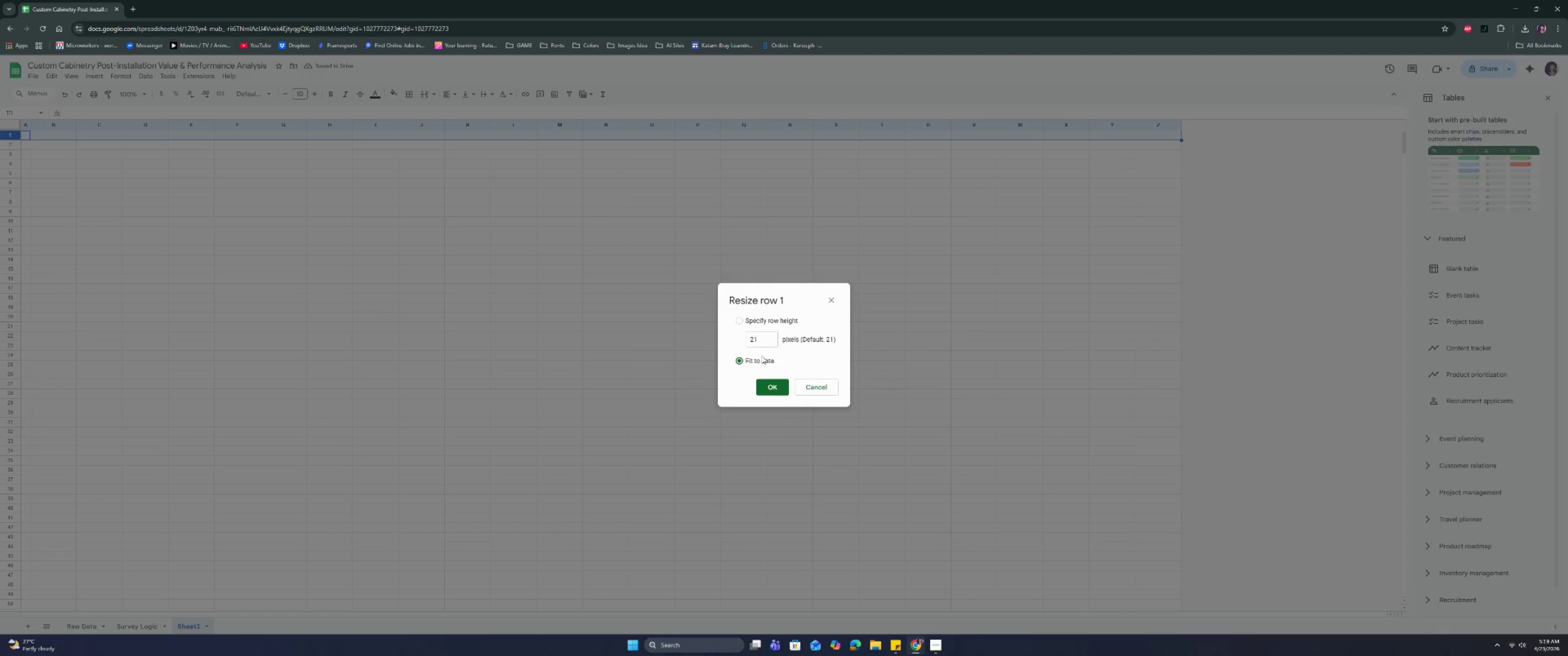 
double_click([763, 341])
 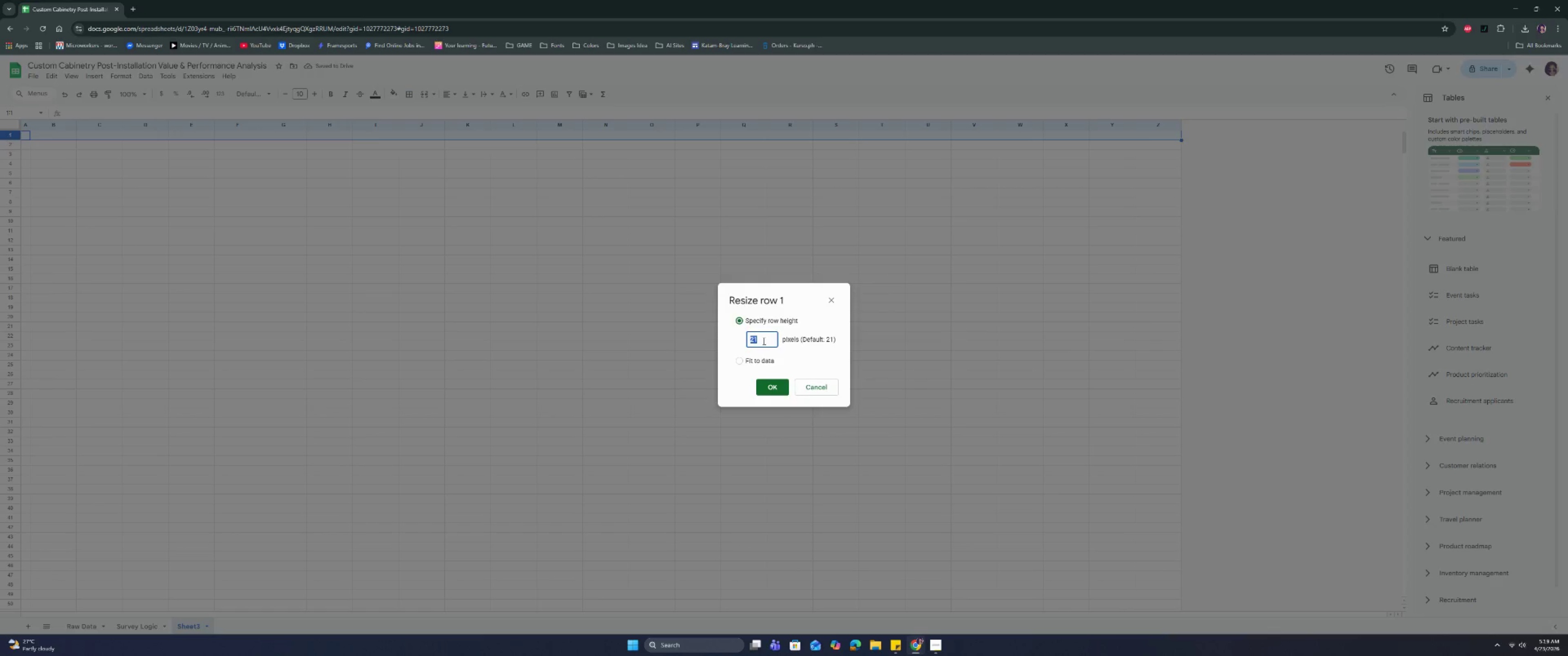 
type(10)
 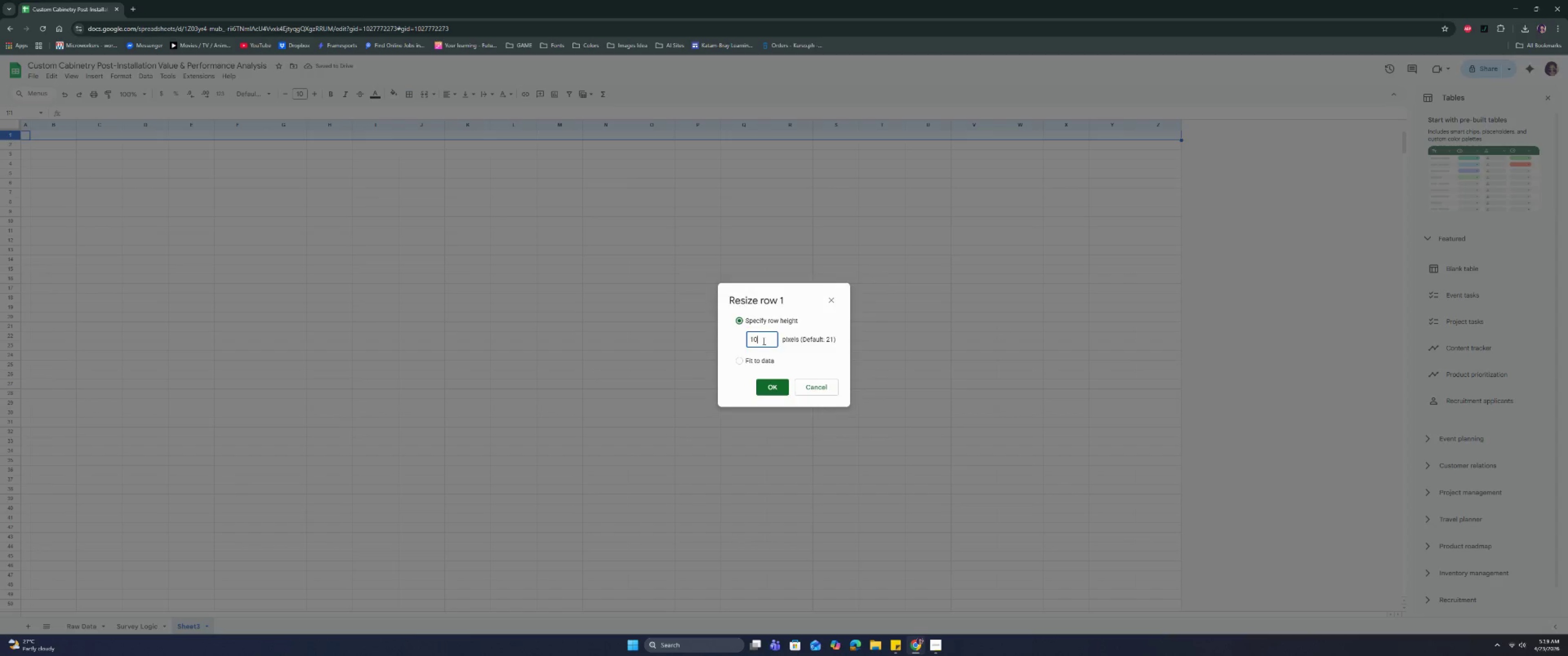 
key(Enter)
 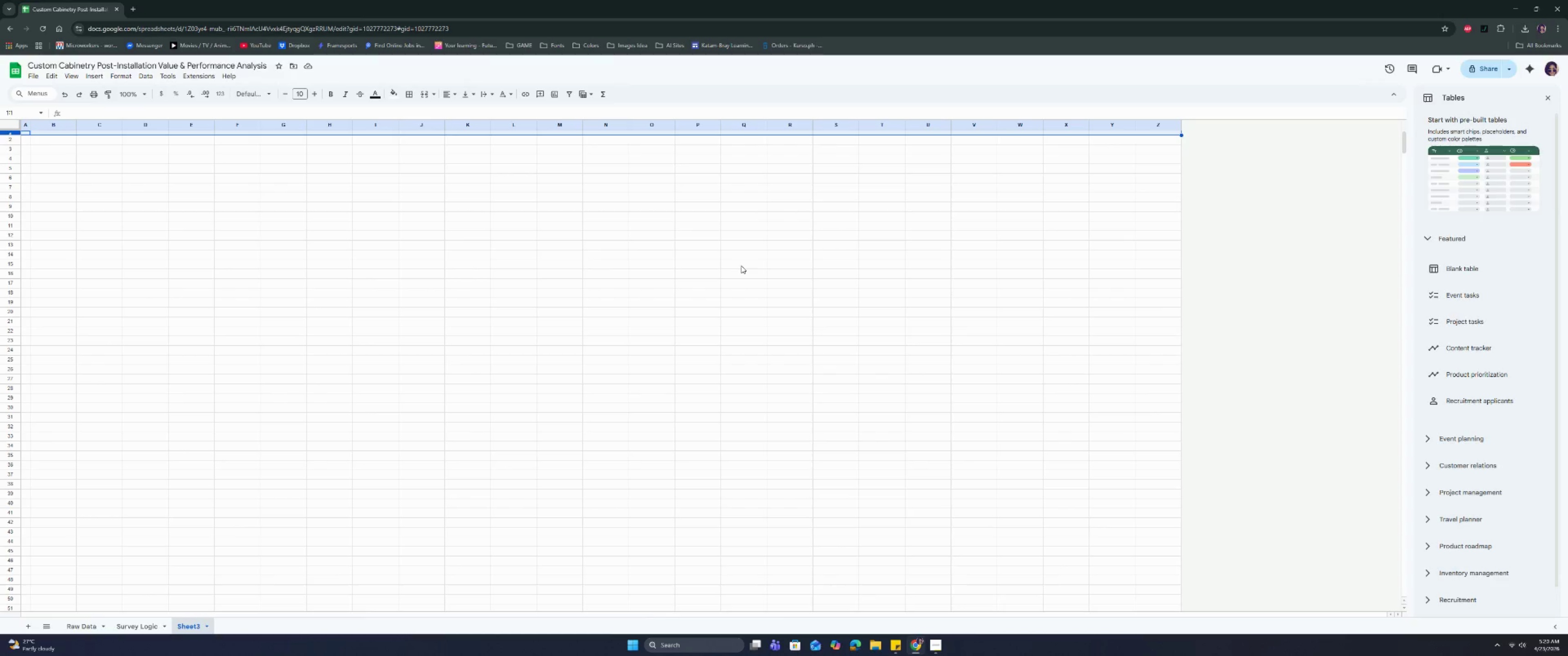 
wait(18.49)
 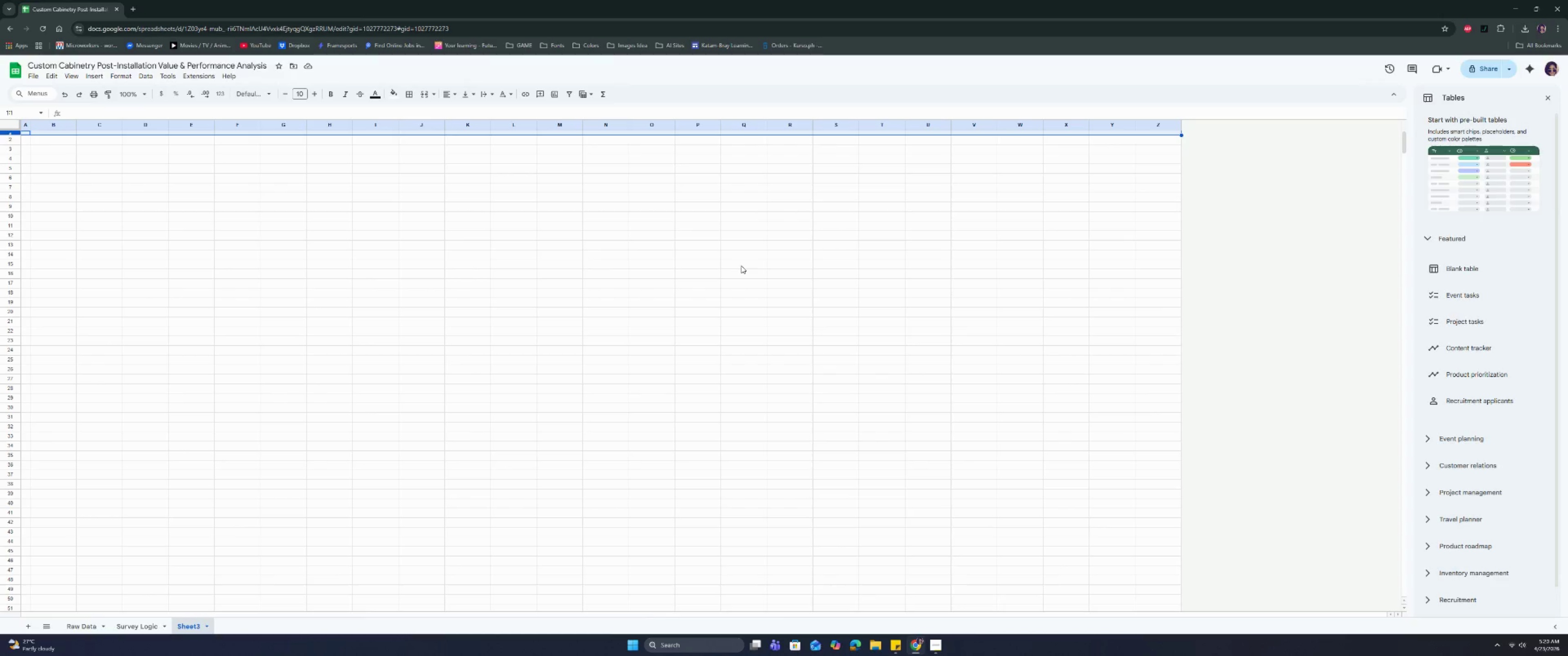 
left_click([937, 637])